 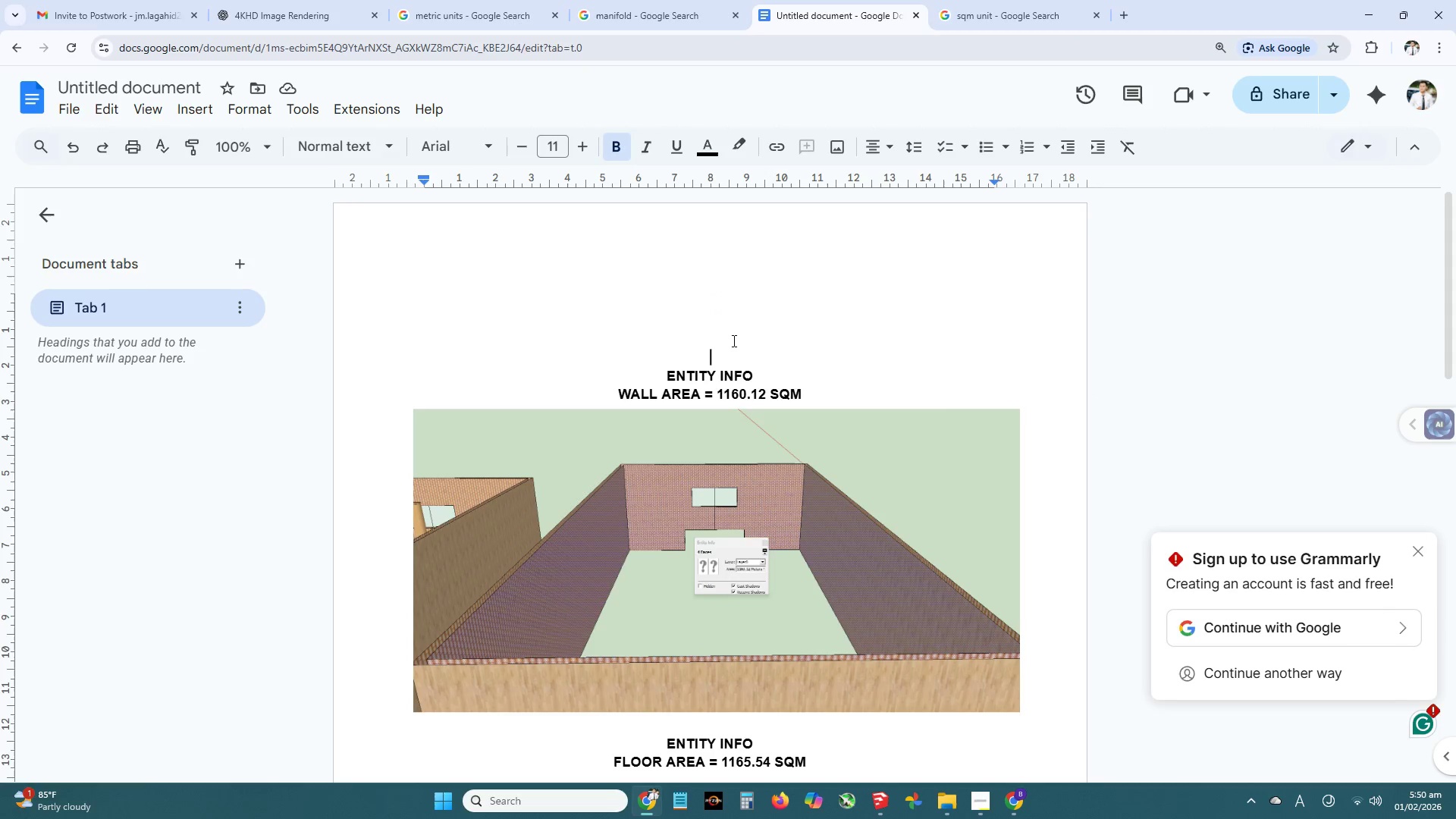 
triple_click([733, 340])
 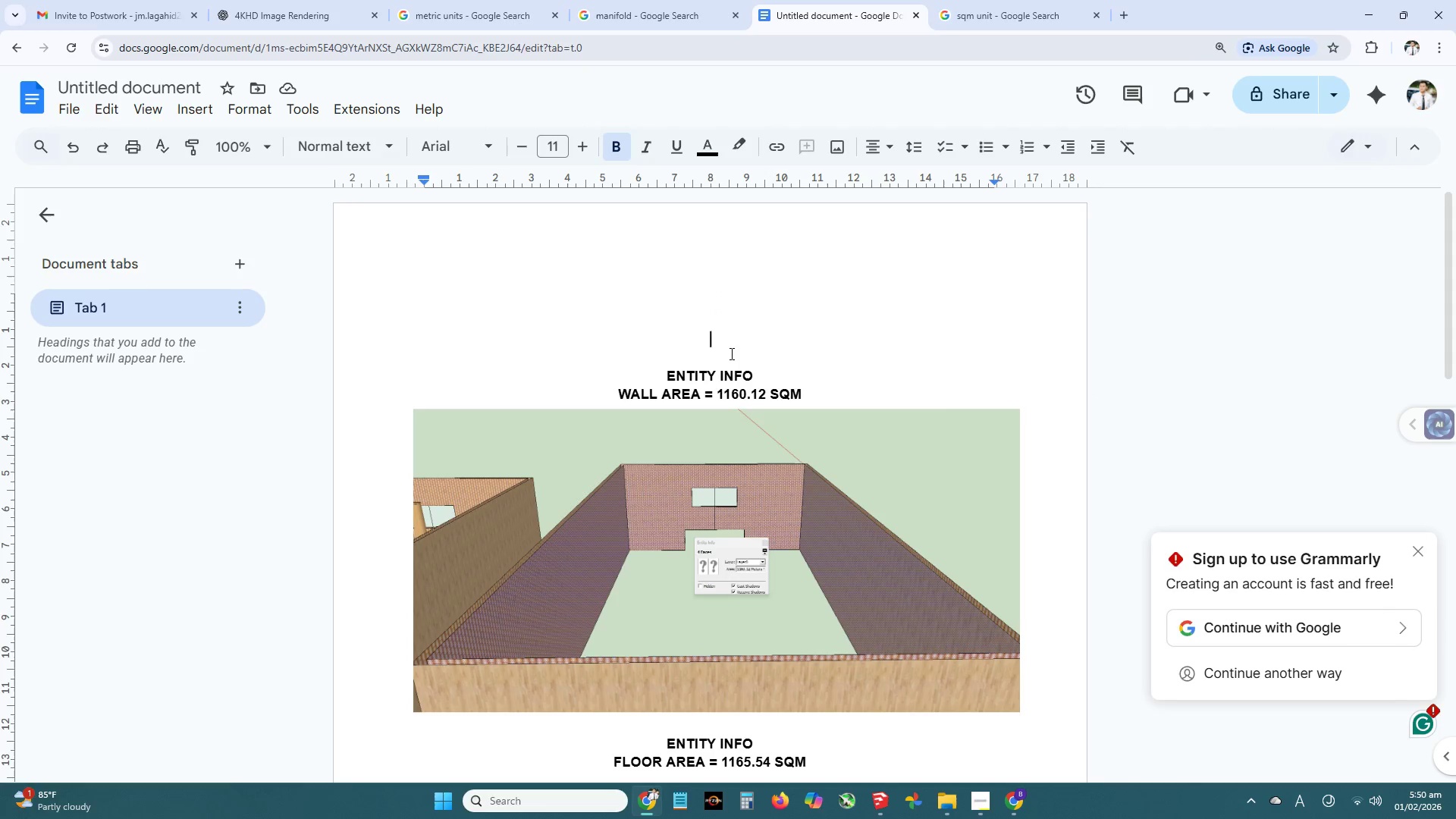 
triple_click([730, 353])
 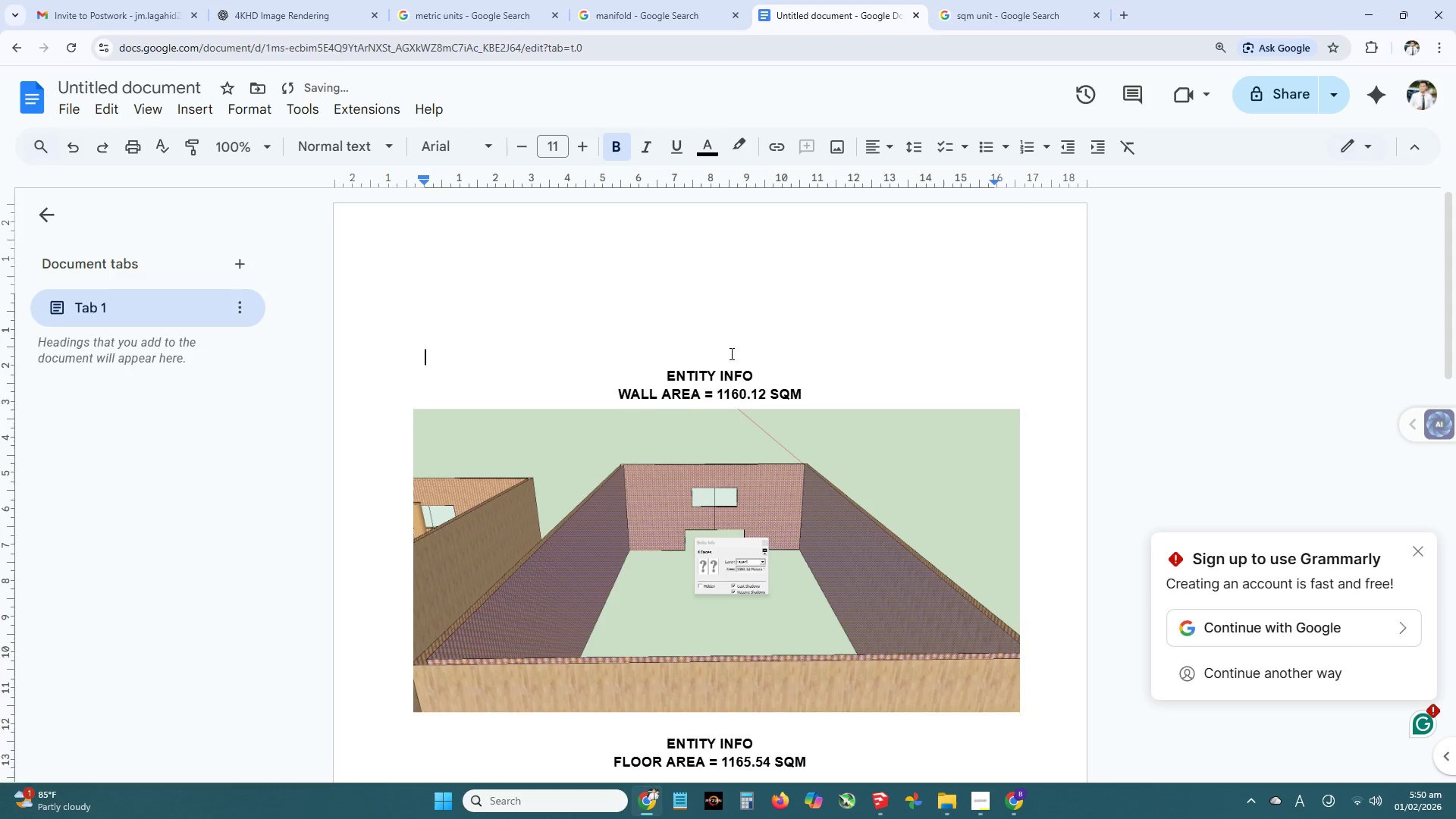 
key(Backspace)
 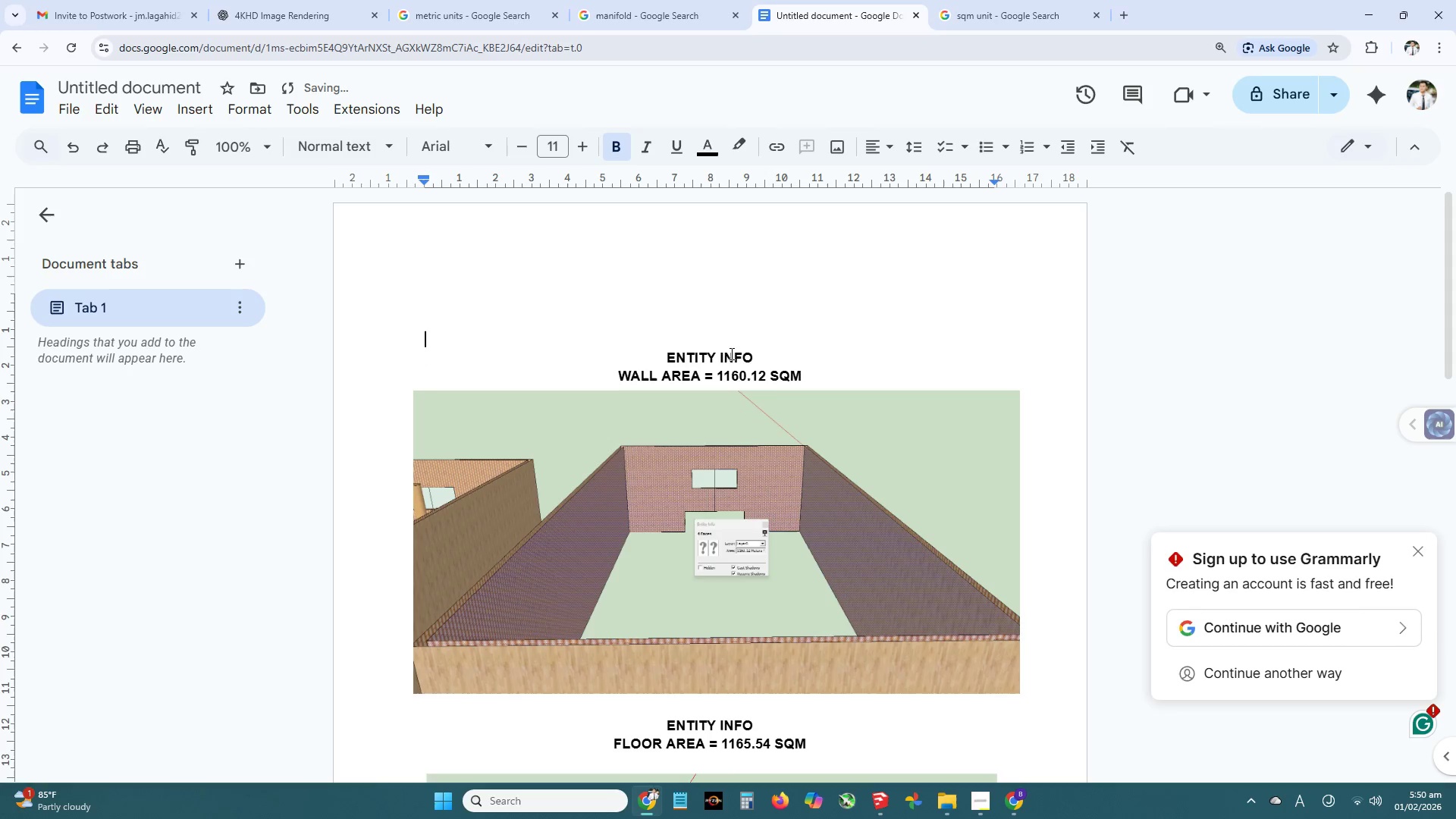 
key(Backspace)
 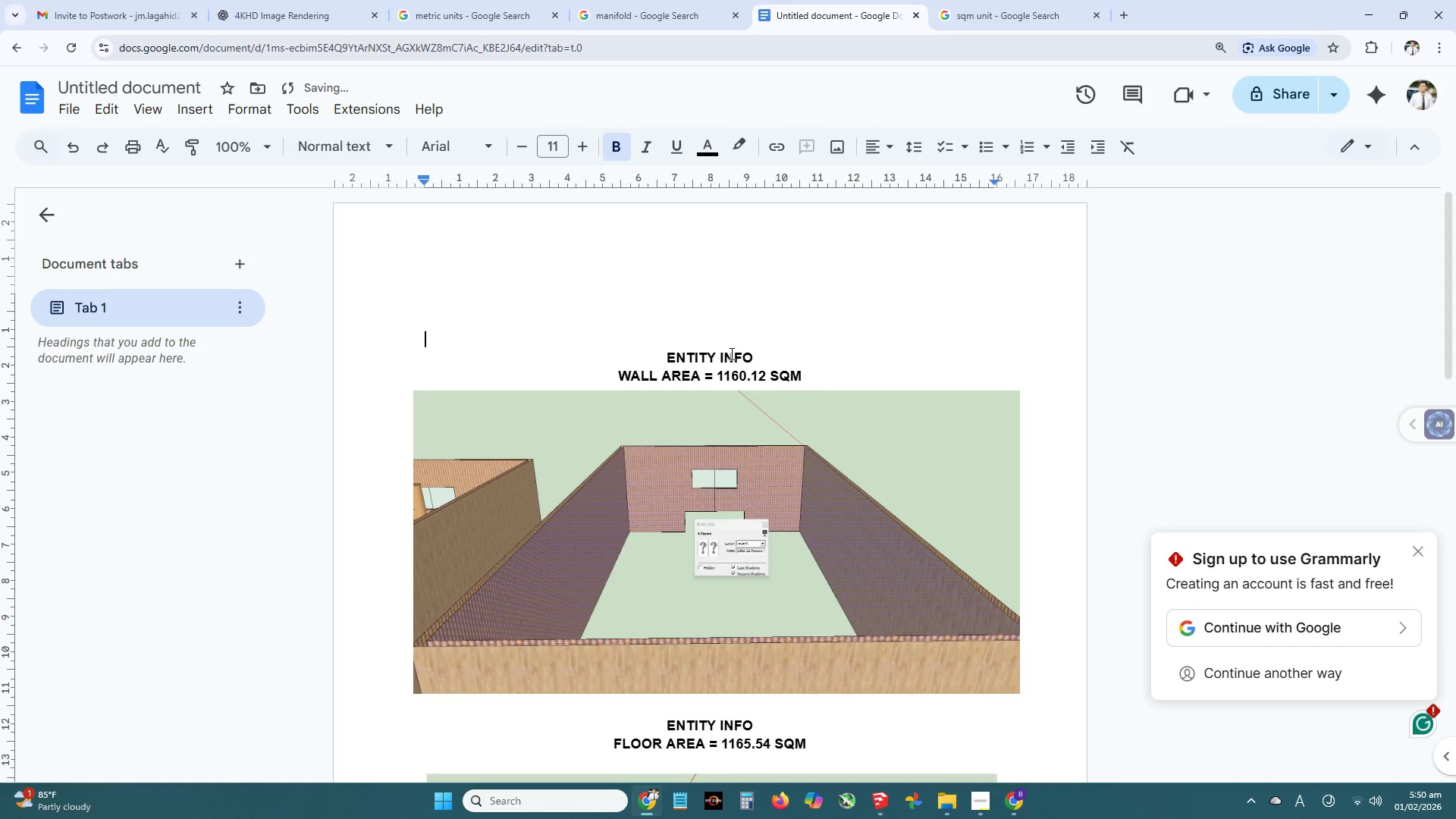 
key(Backspace)
 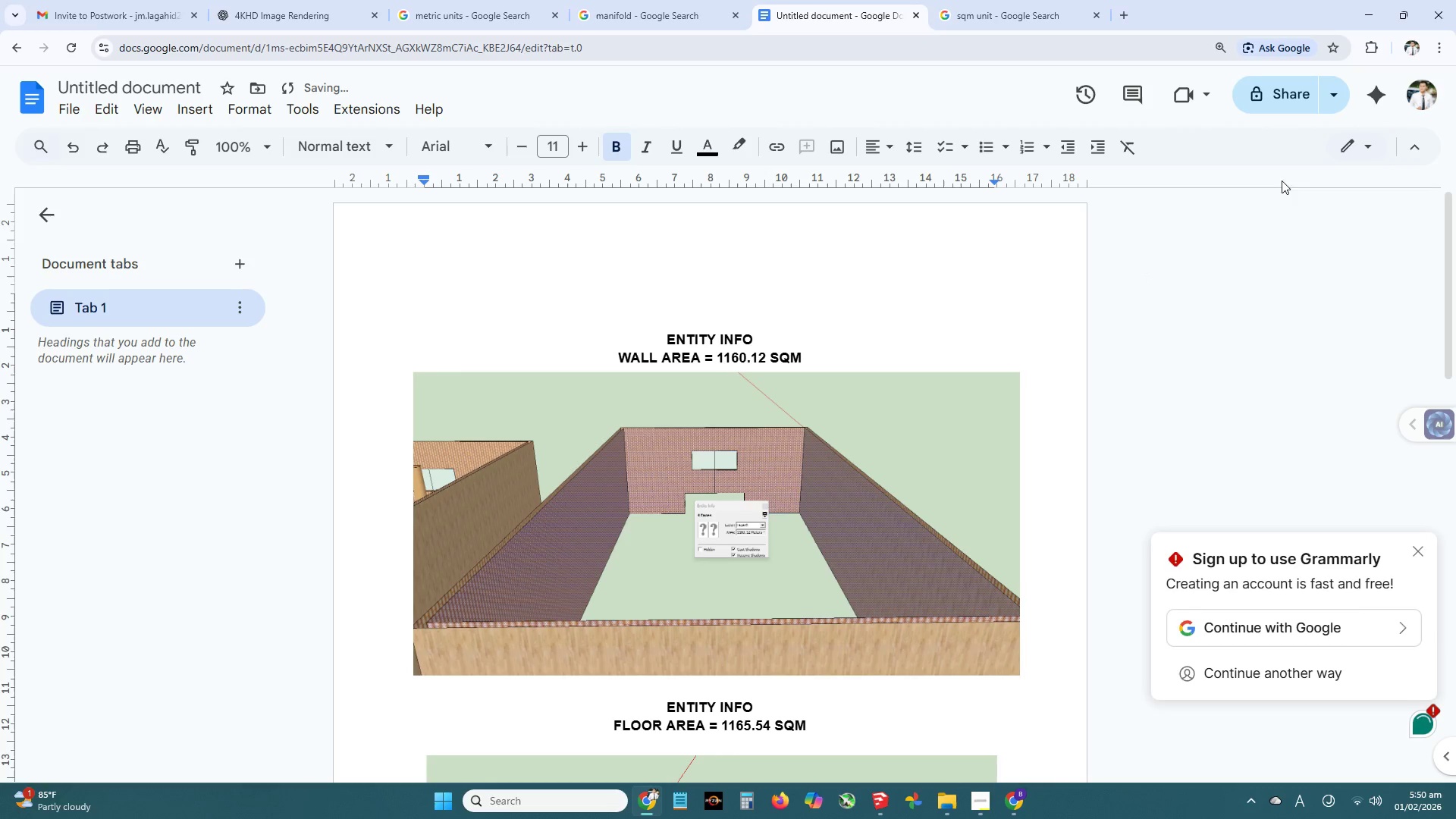 
left_click([1271, 84])
 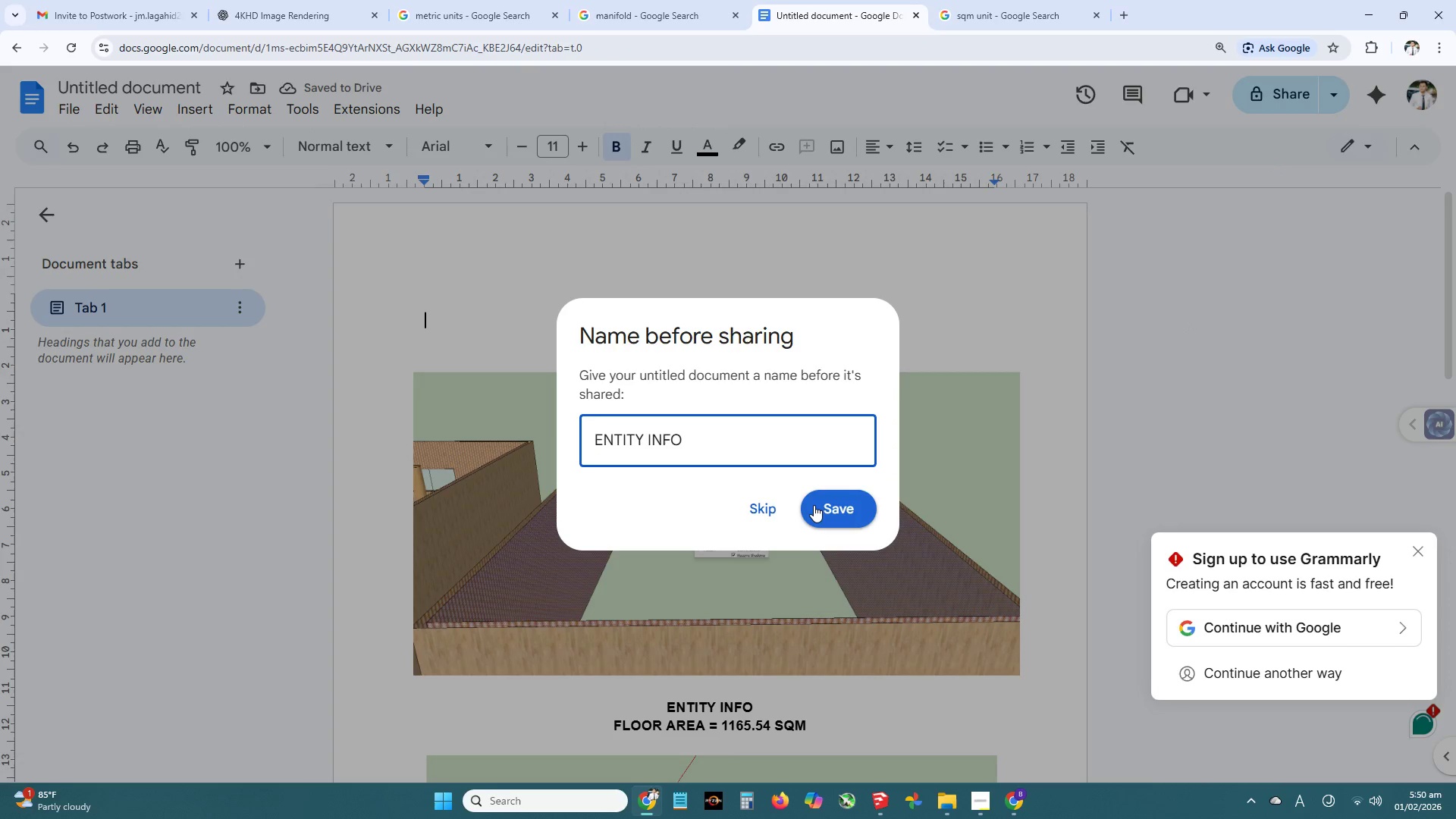 
left_click([824, 507])
 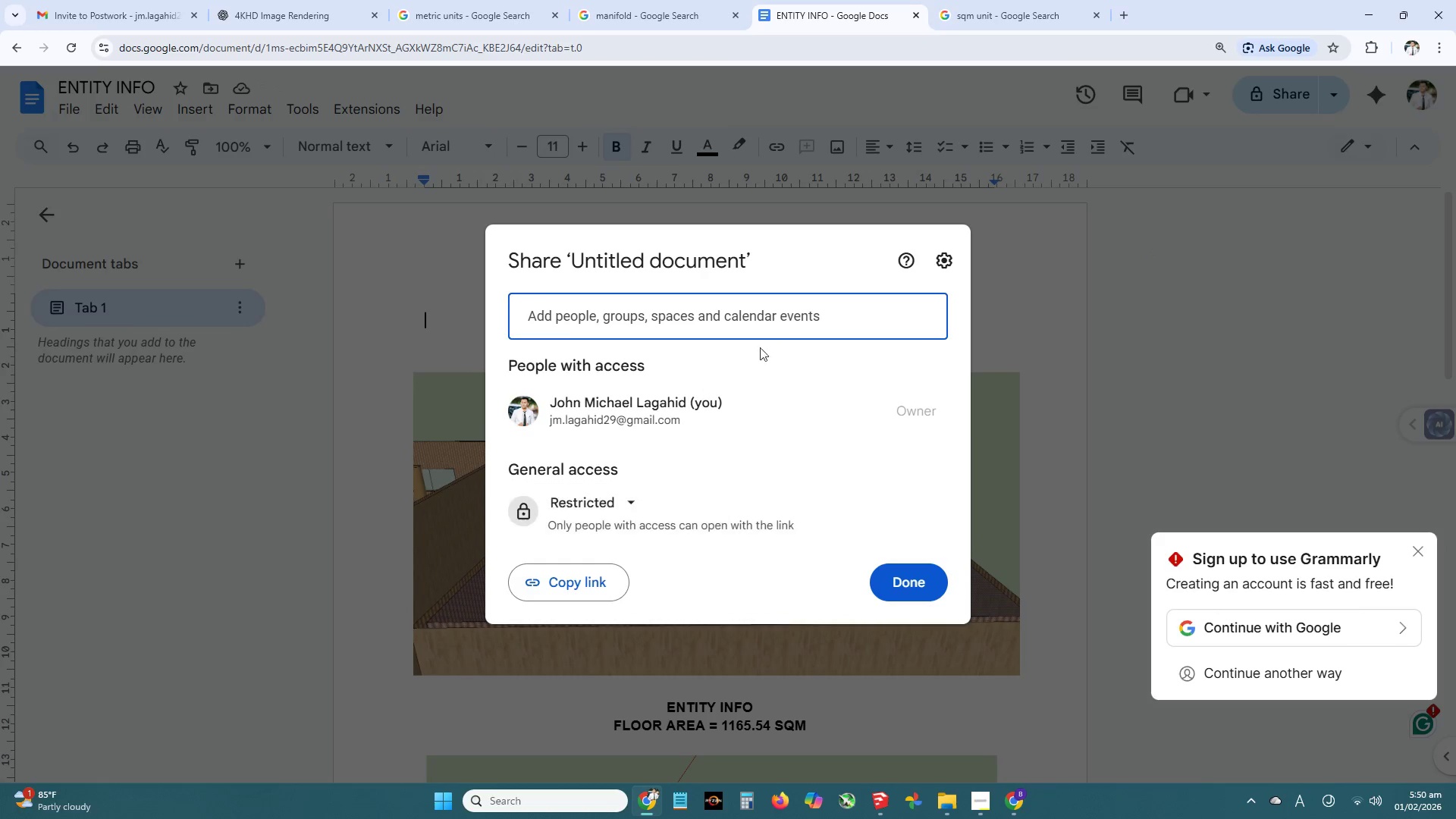 
left_click([1225, 242])
 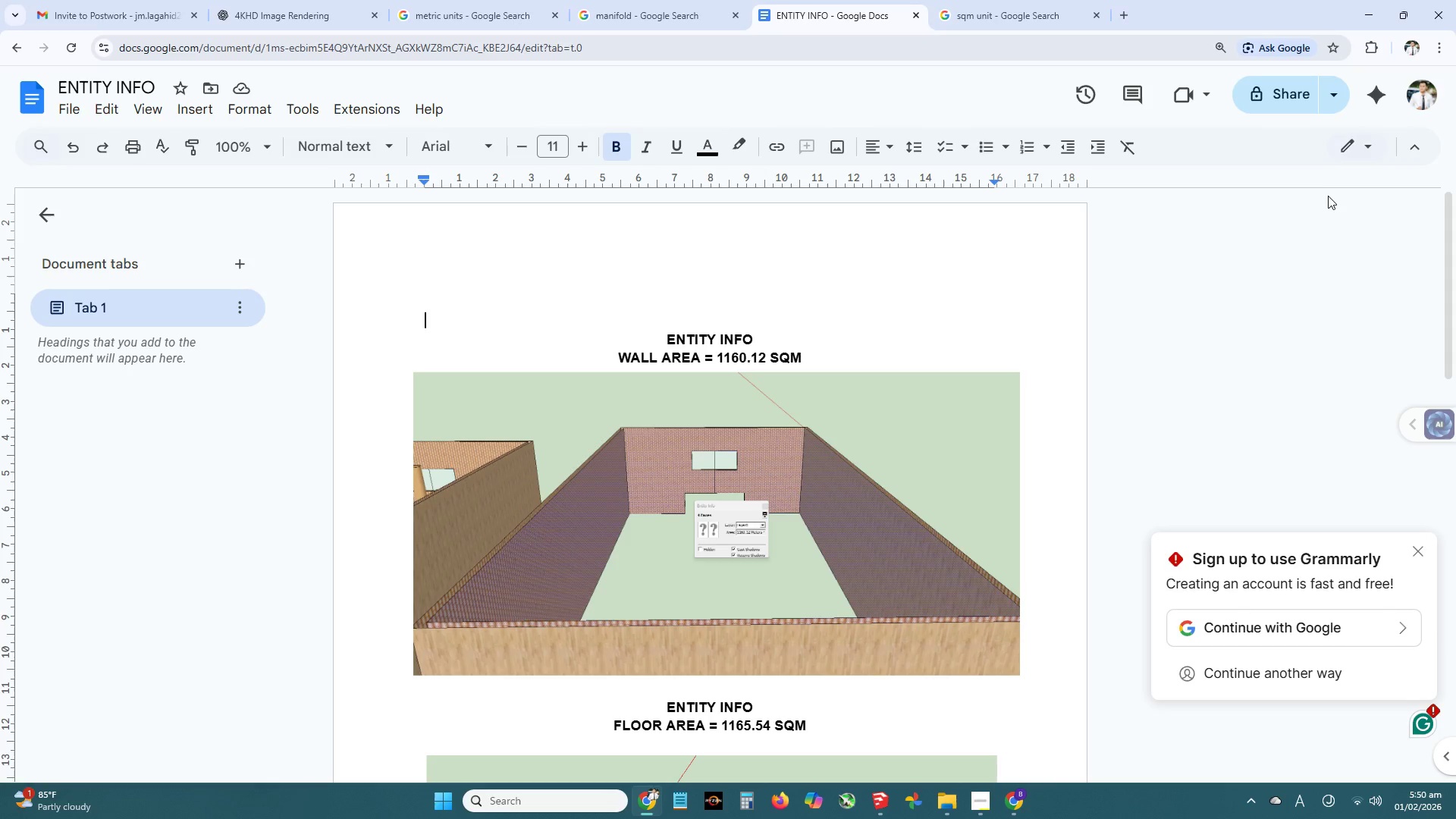 
key(Control+P)
 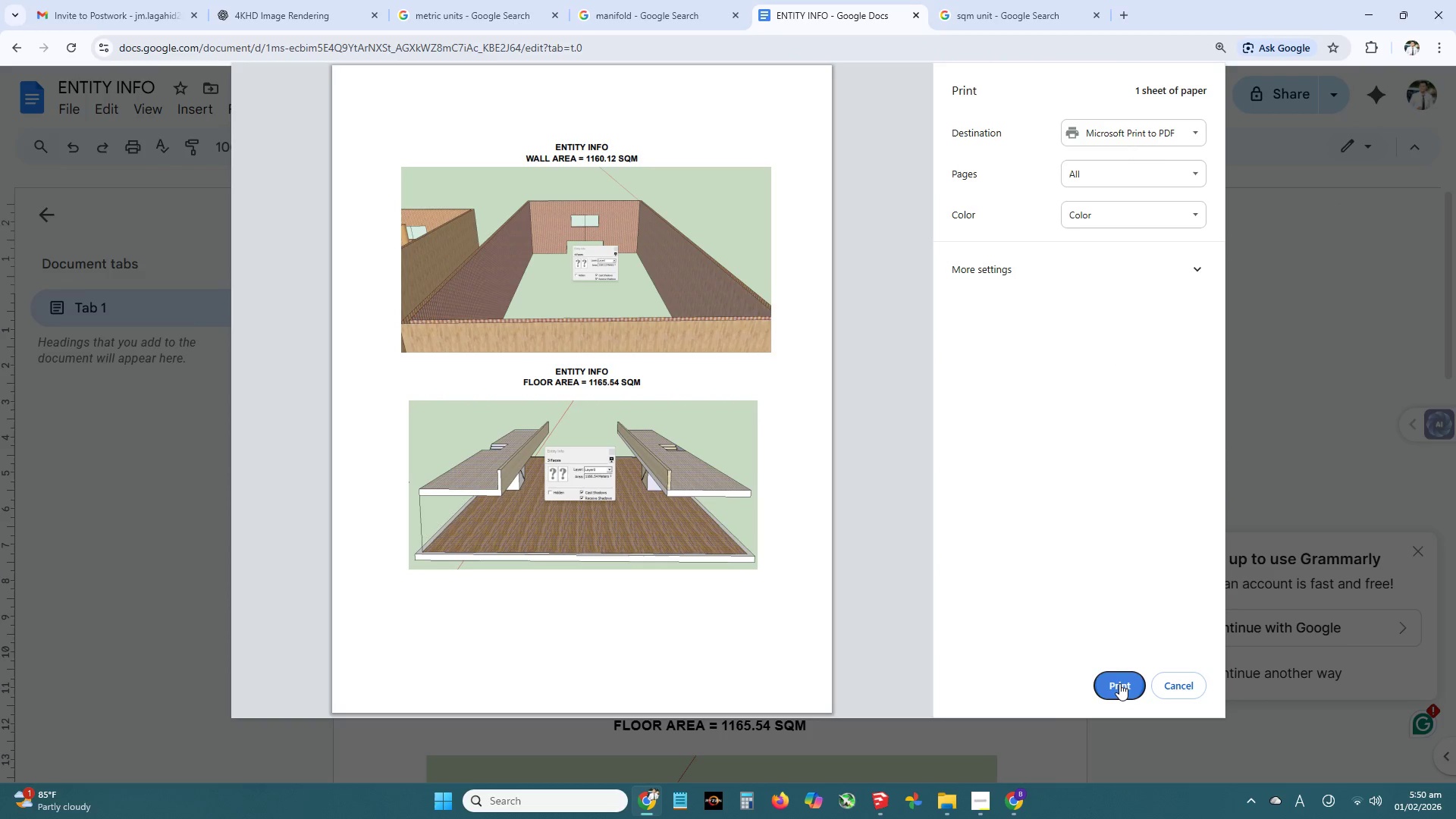 
left_click([1119, 683])
 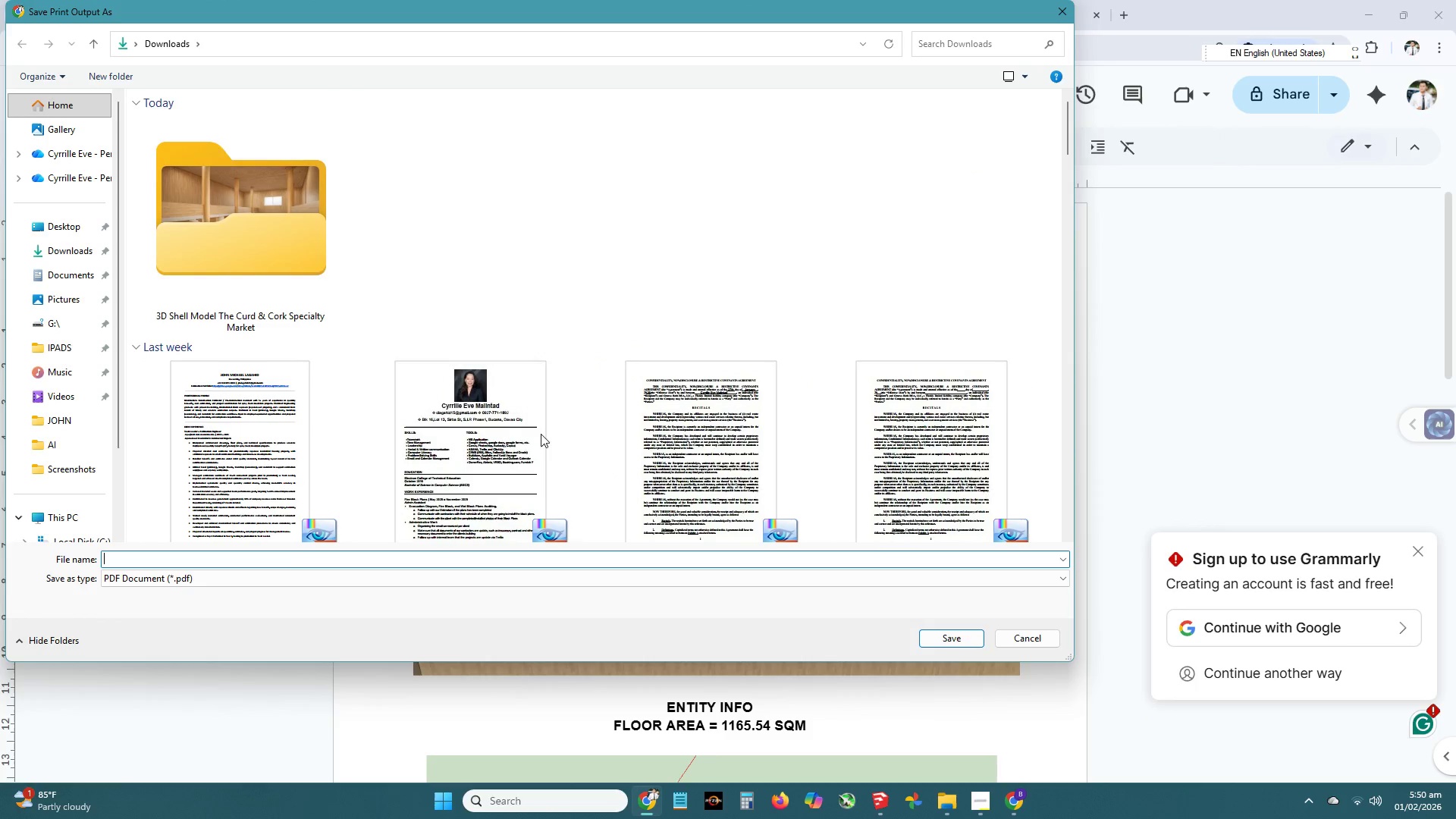 
double_click([242, 249])
 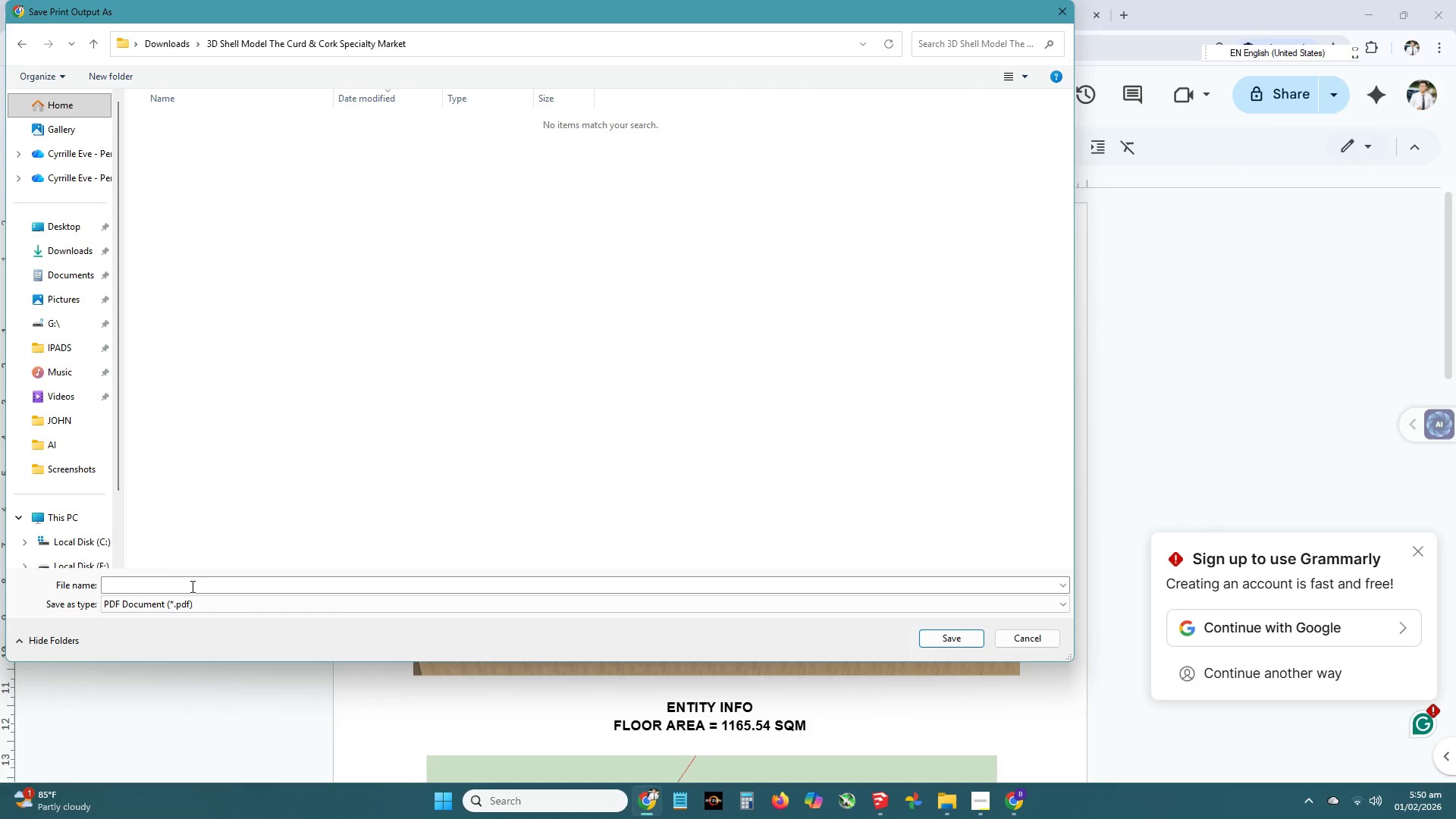 
left_click([189, 586])
 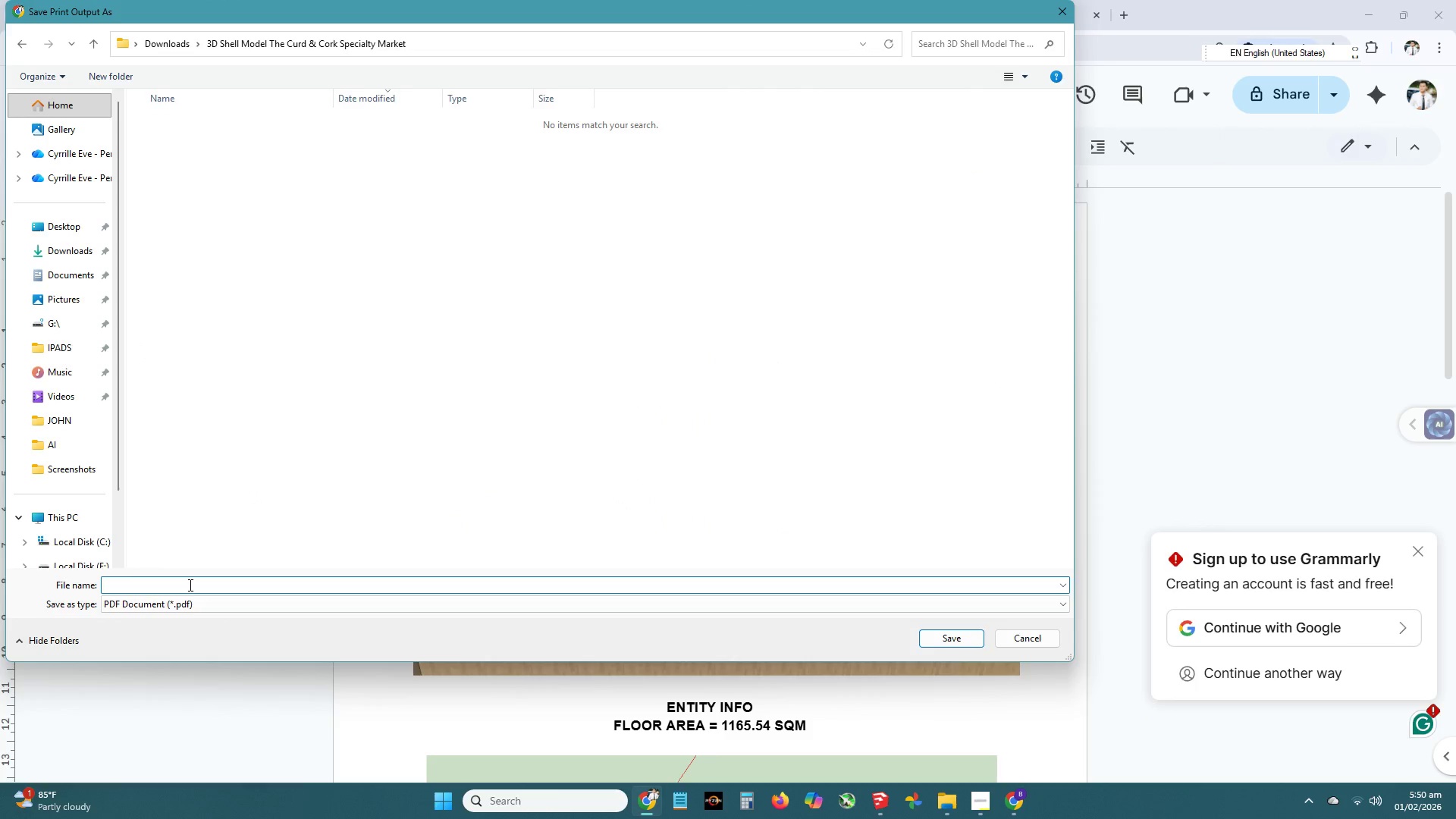 
type(ENTITY INFO)
 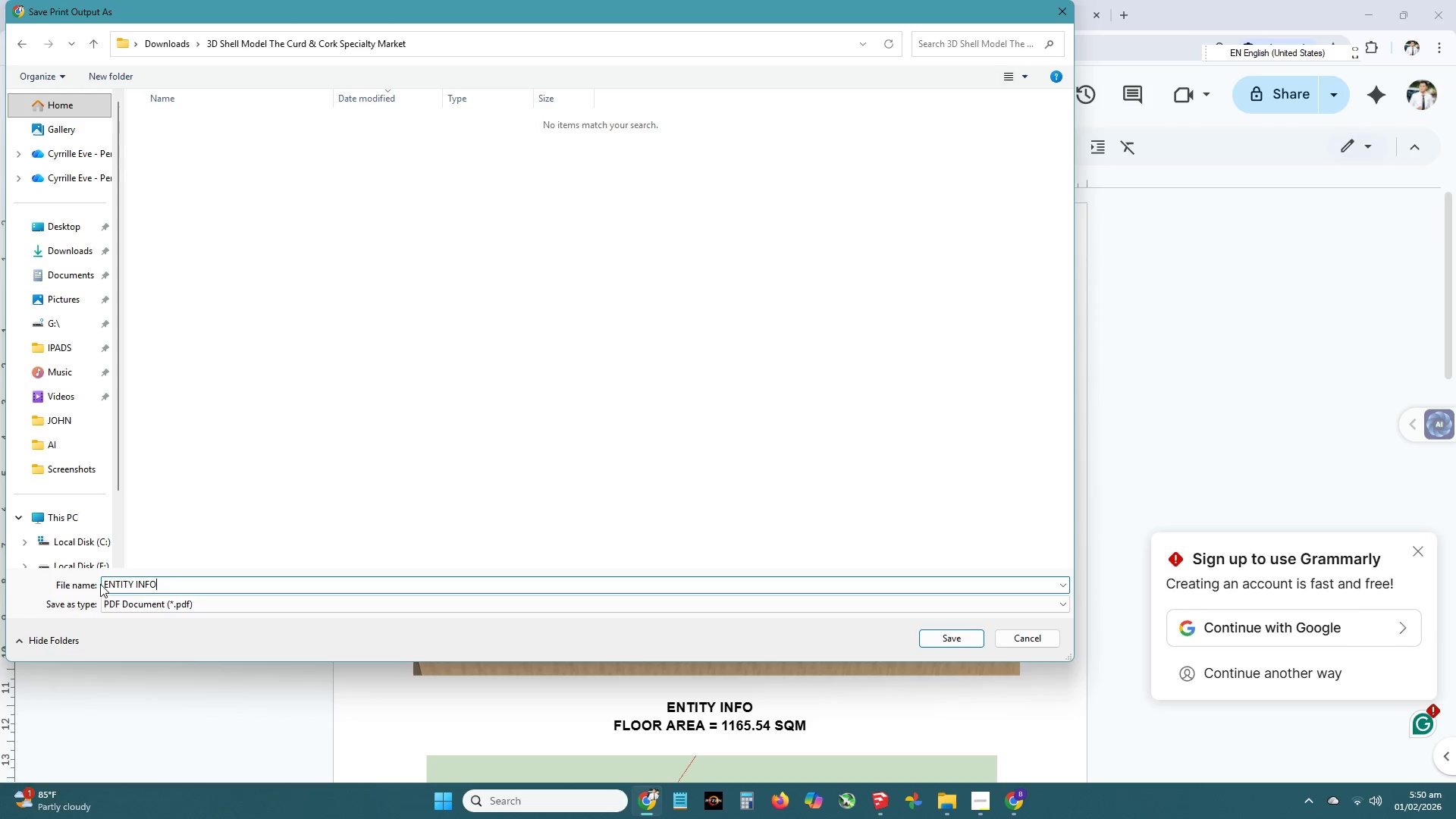 
left_click([105, 582])
 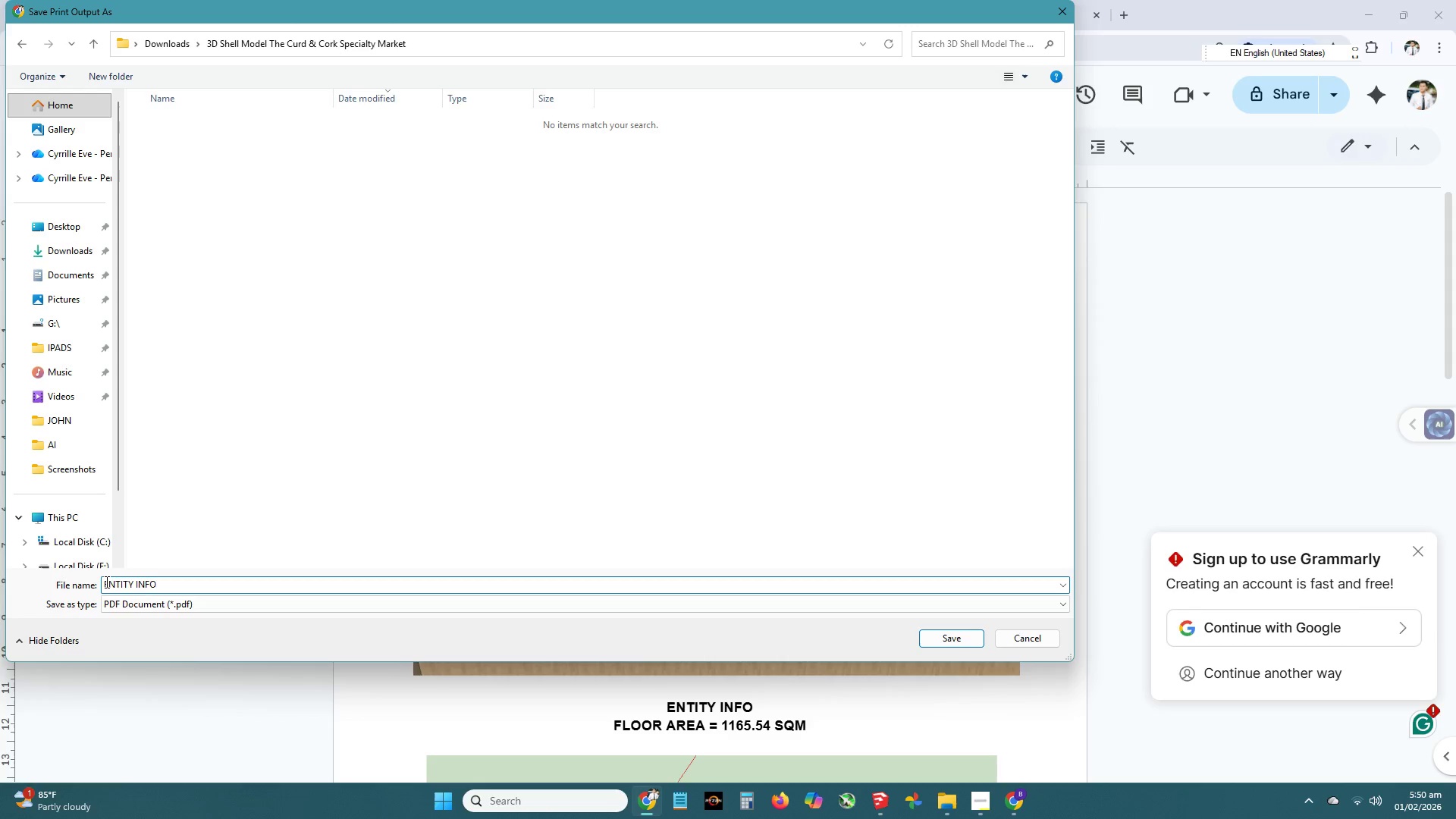 
type(WALL & FLOOR)
 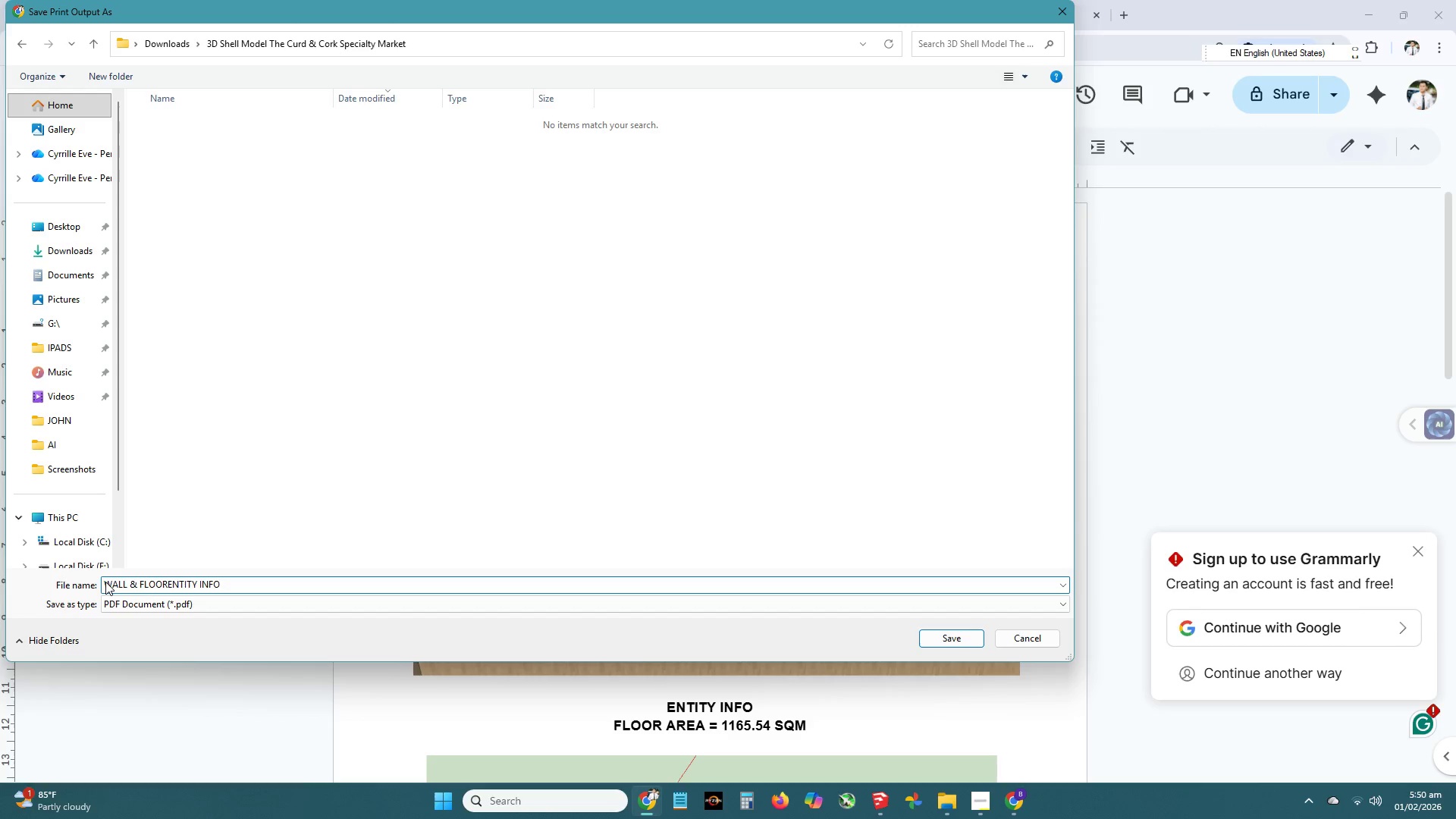 
key(Space)
 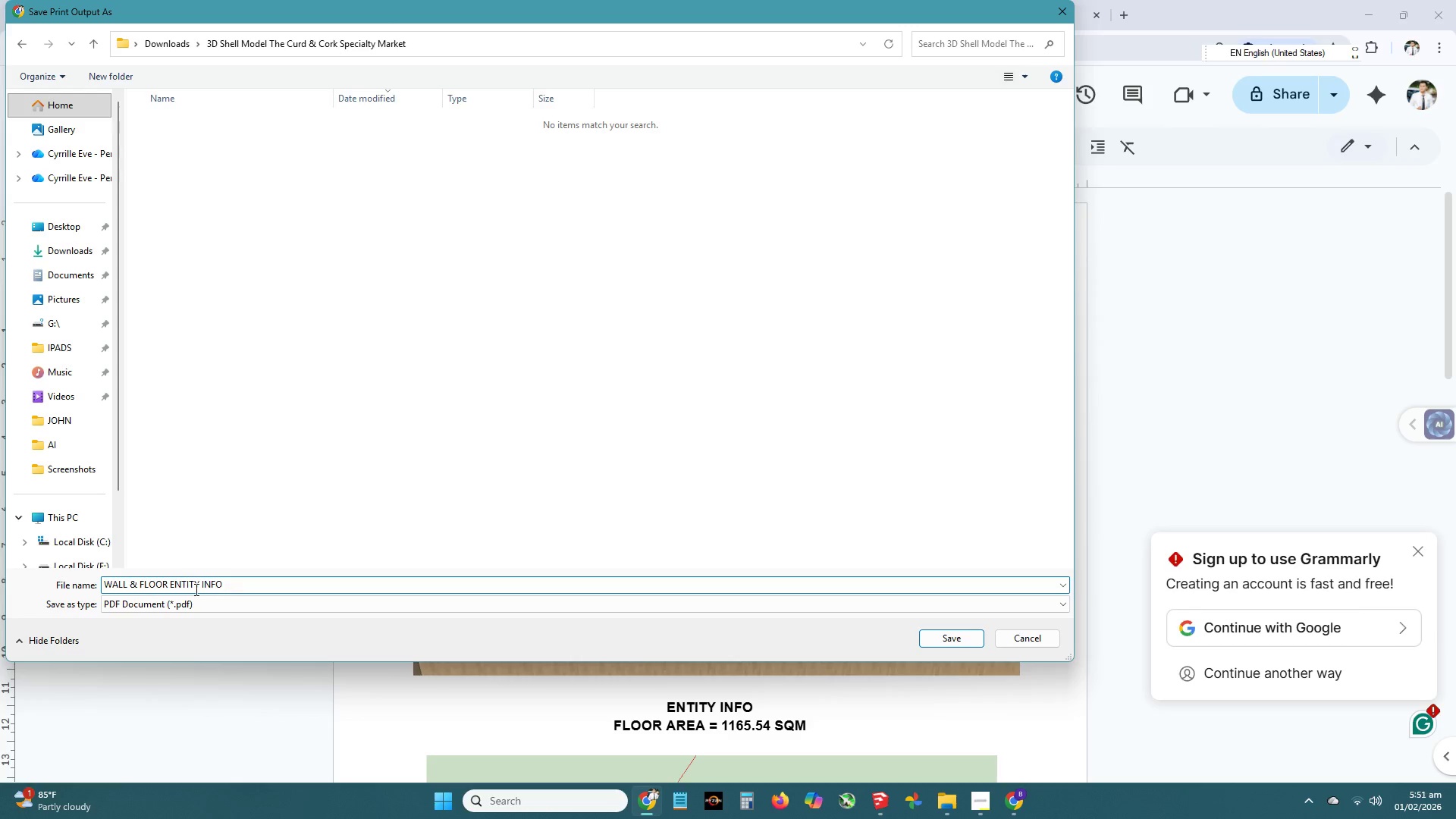 
left_click([125, 580])
 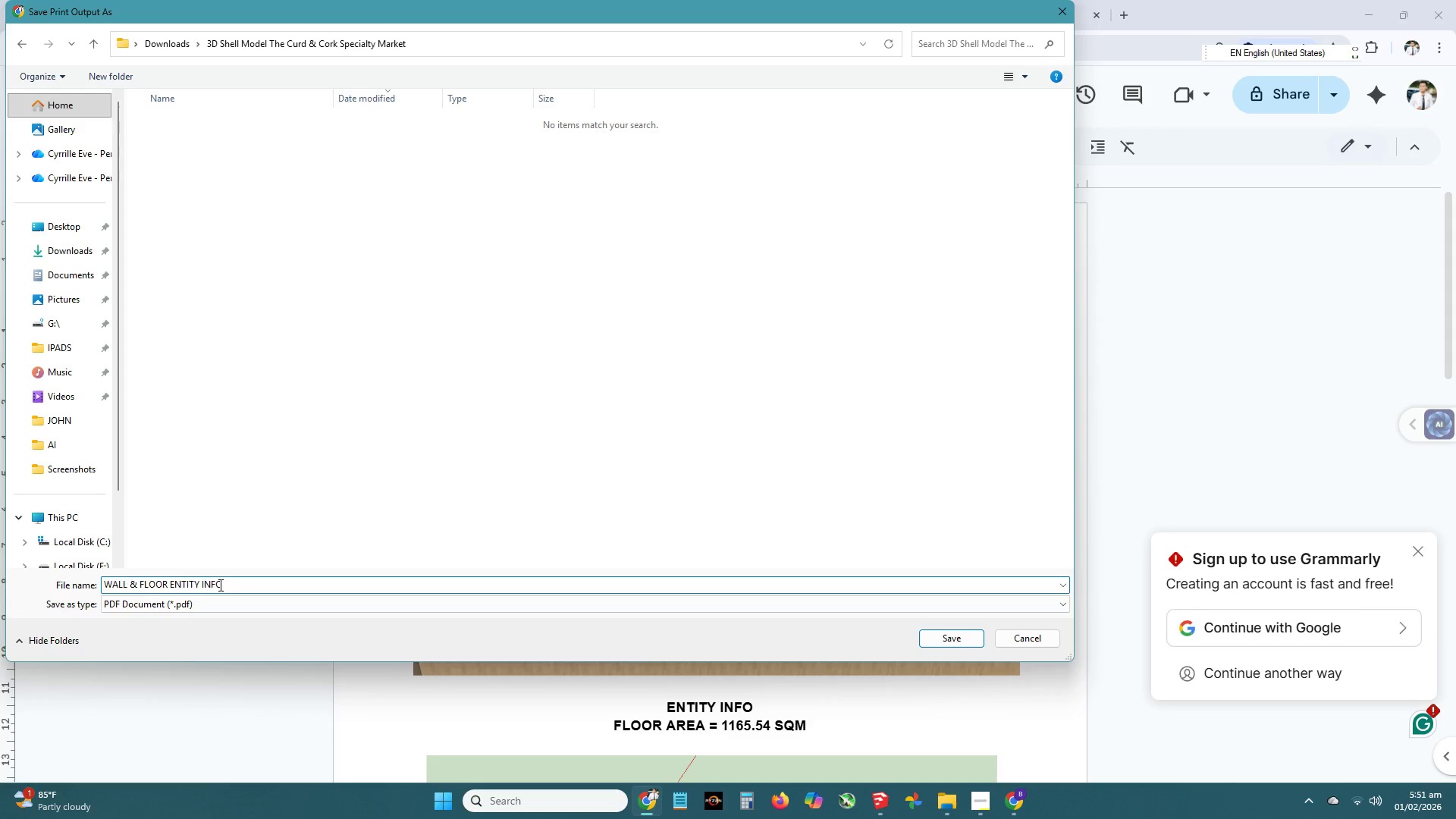 
left_click([169, 585])
 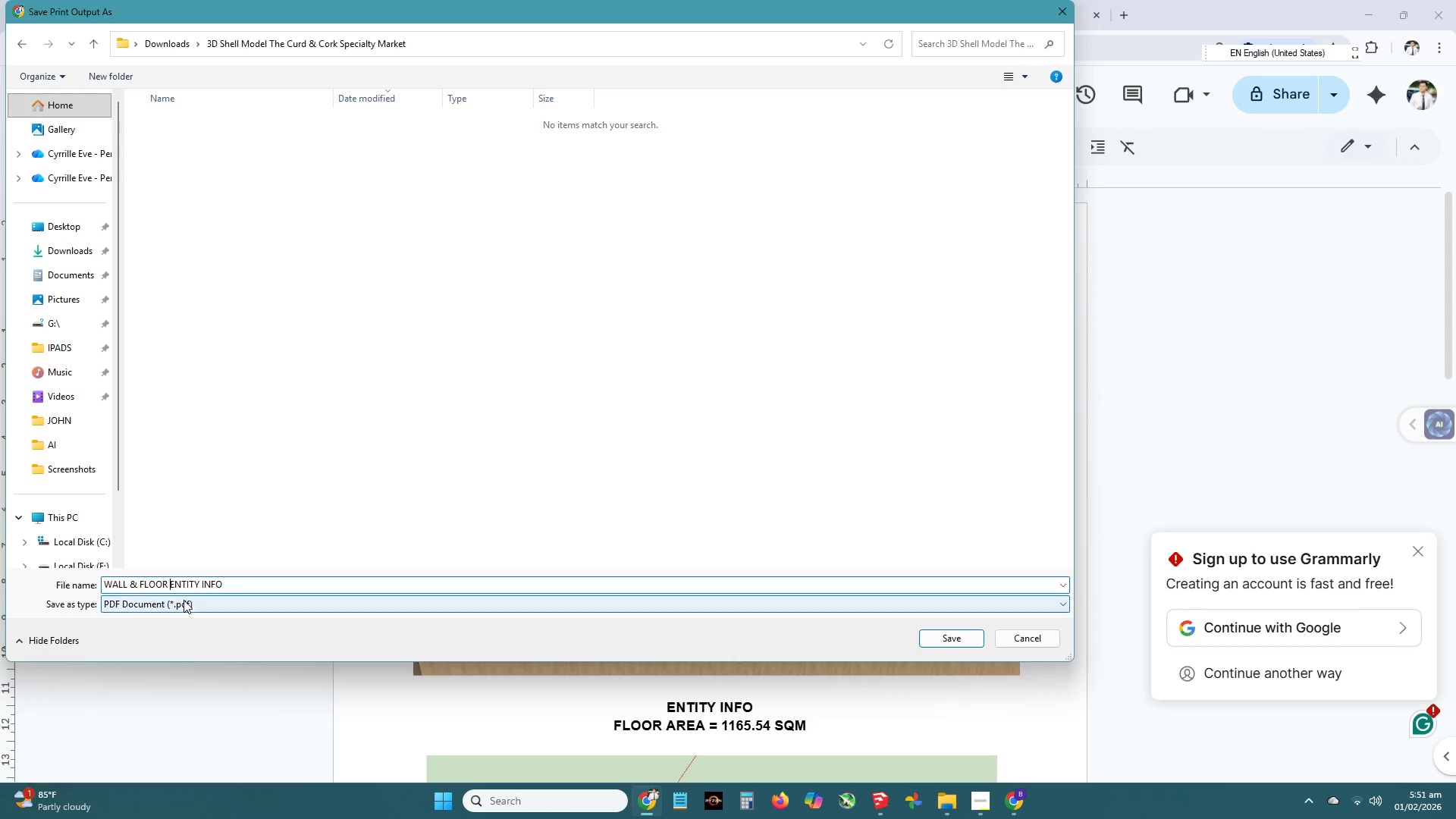 
type(AREA)
 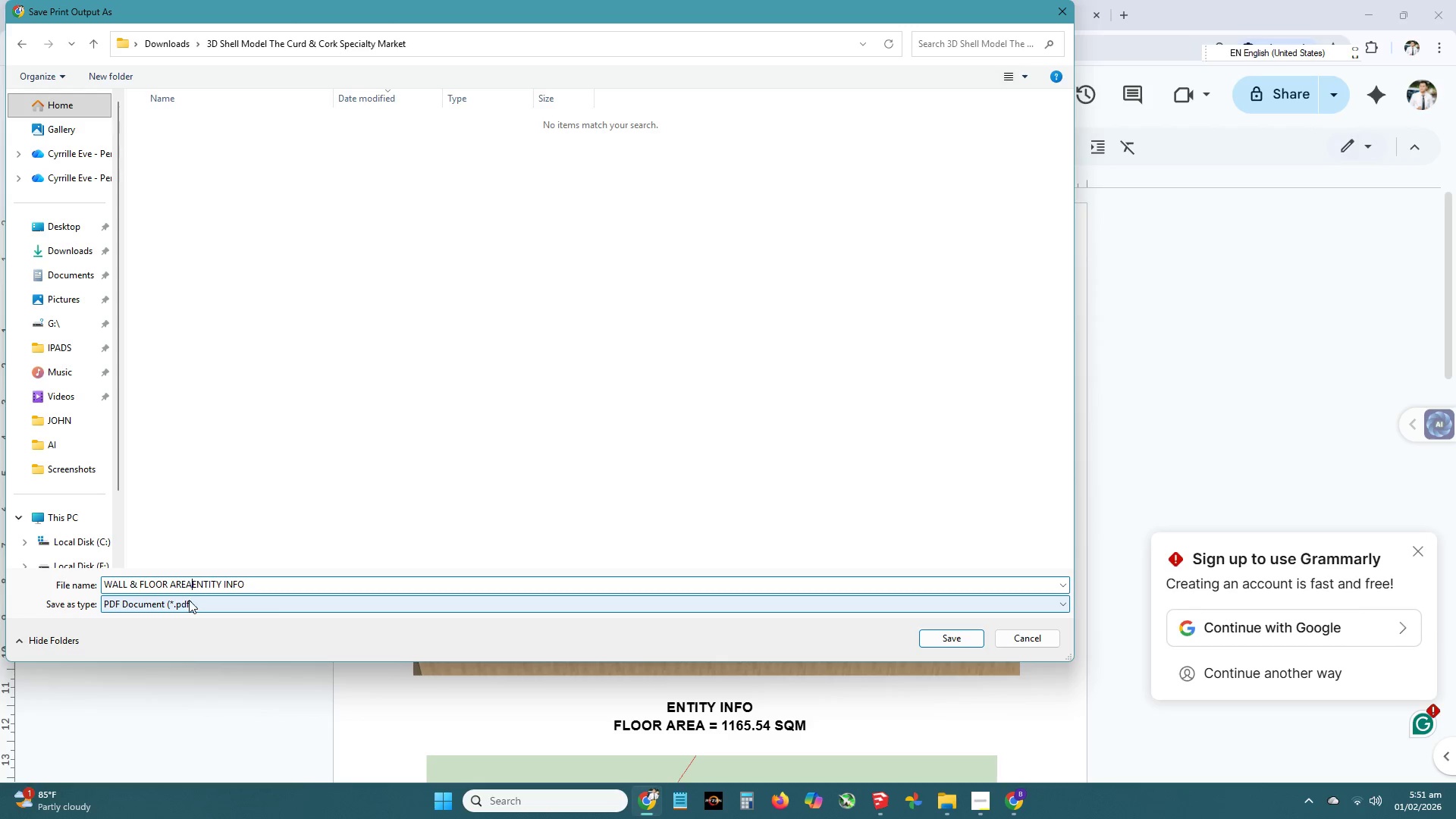 
key(Space)
 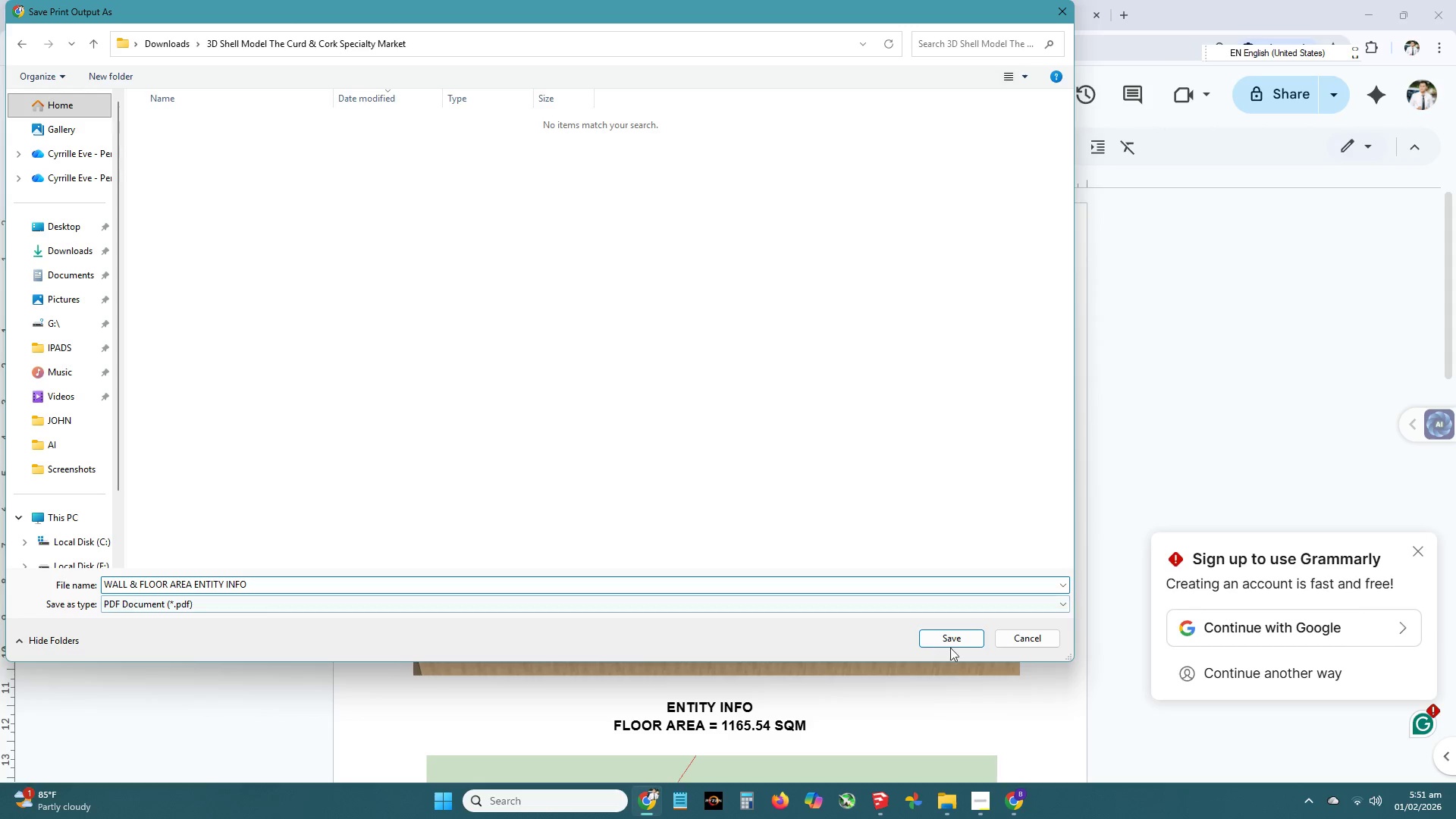 
left_click([965, 633])
 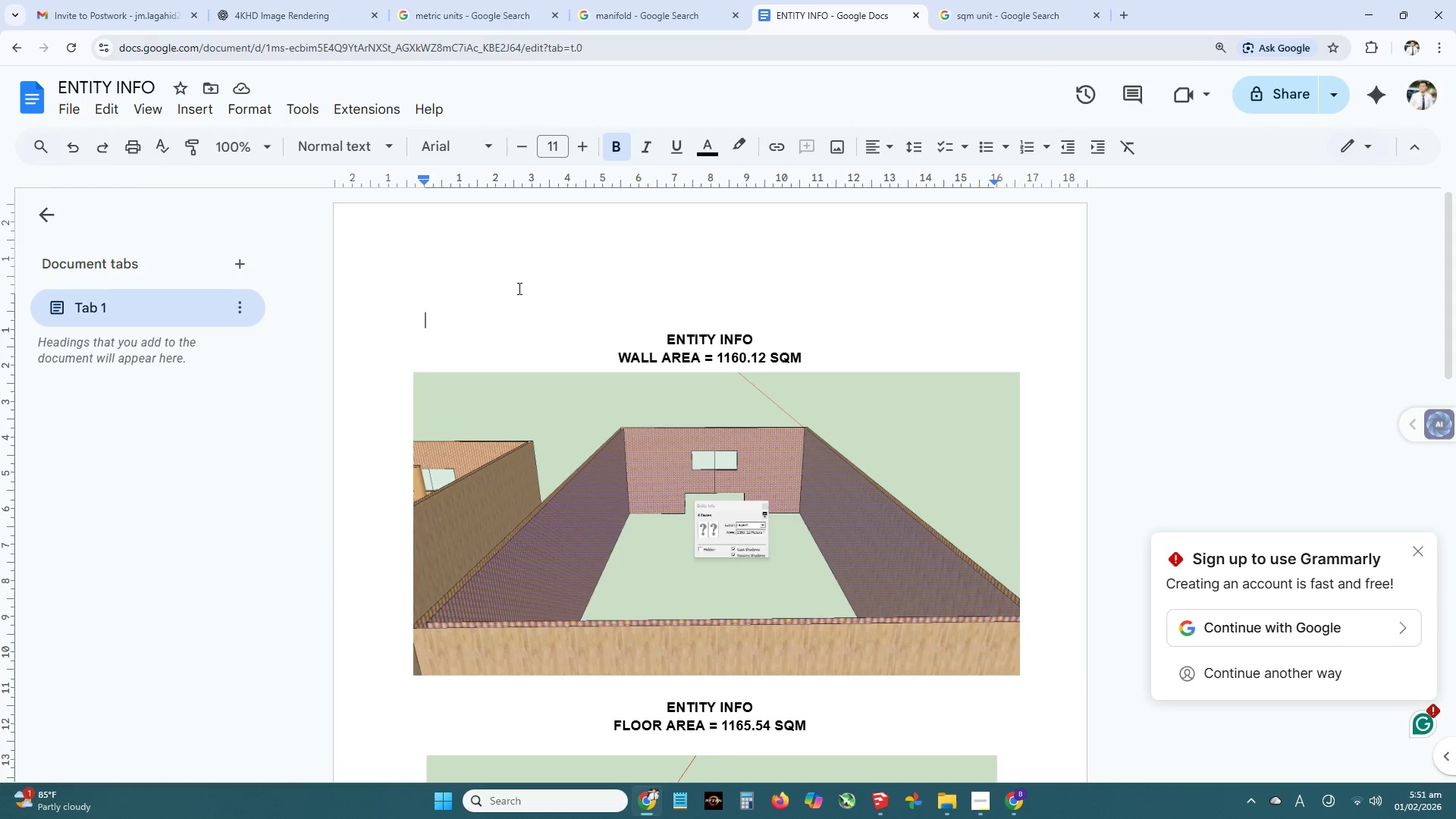 
key(Control+S)